 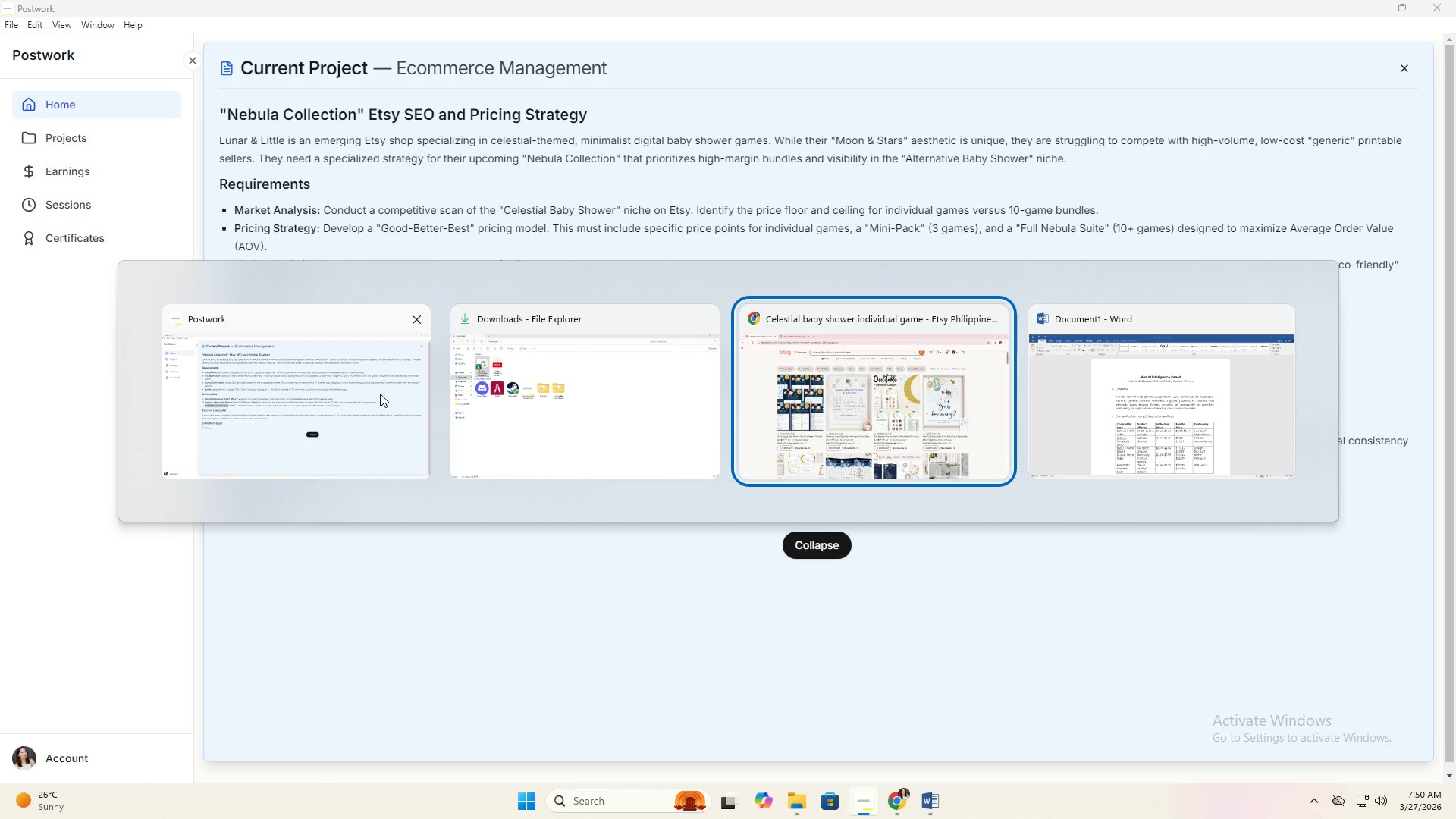 
key(Alt+Tab)
 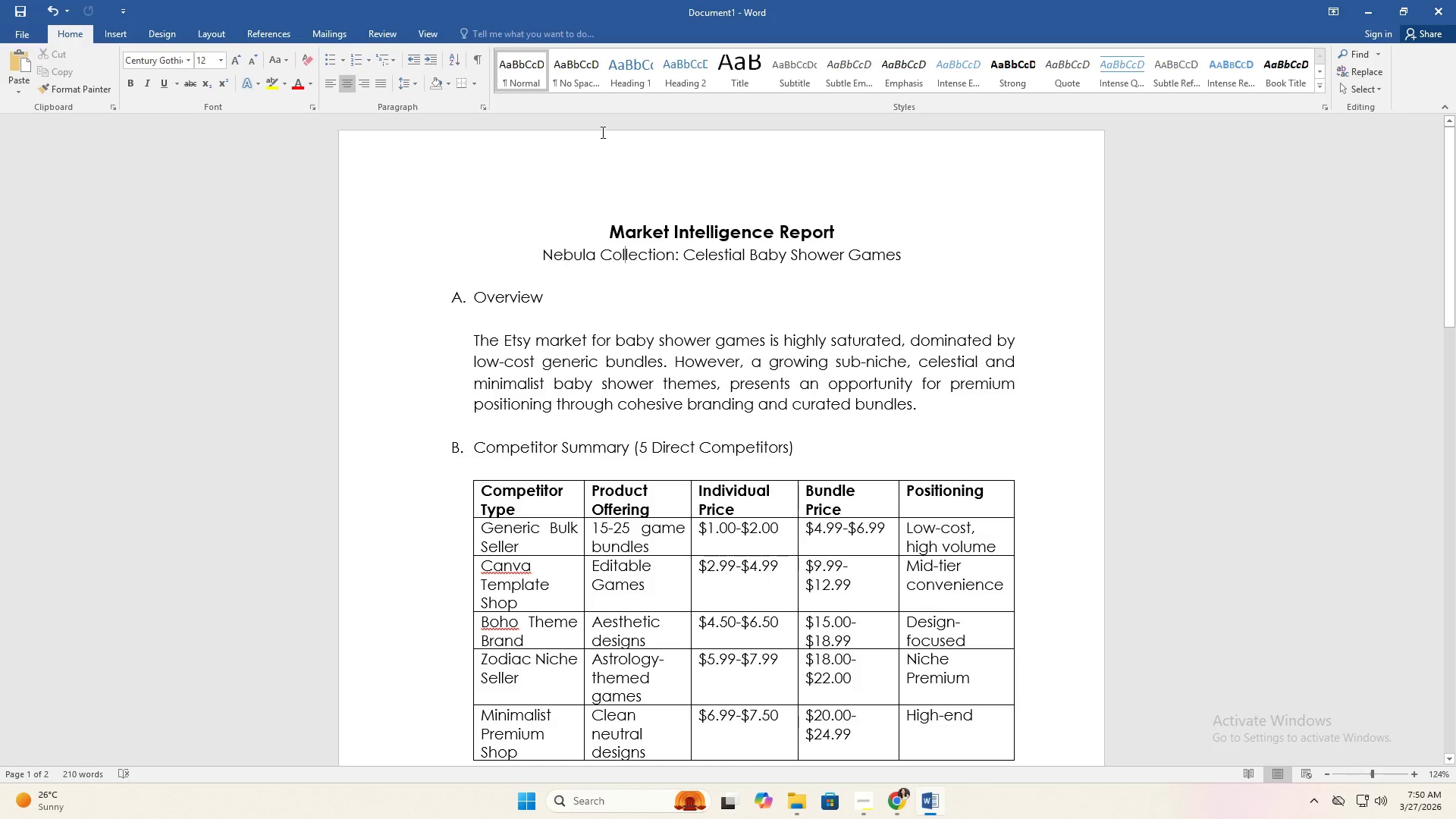 
scroll: coordinate [726, 174], scroll_direction: up, amount: 1.0
 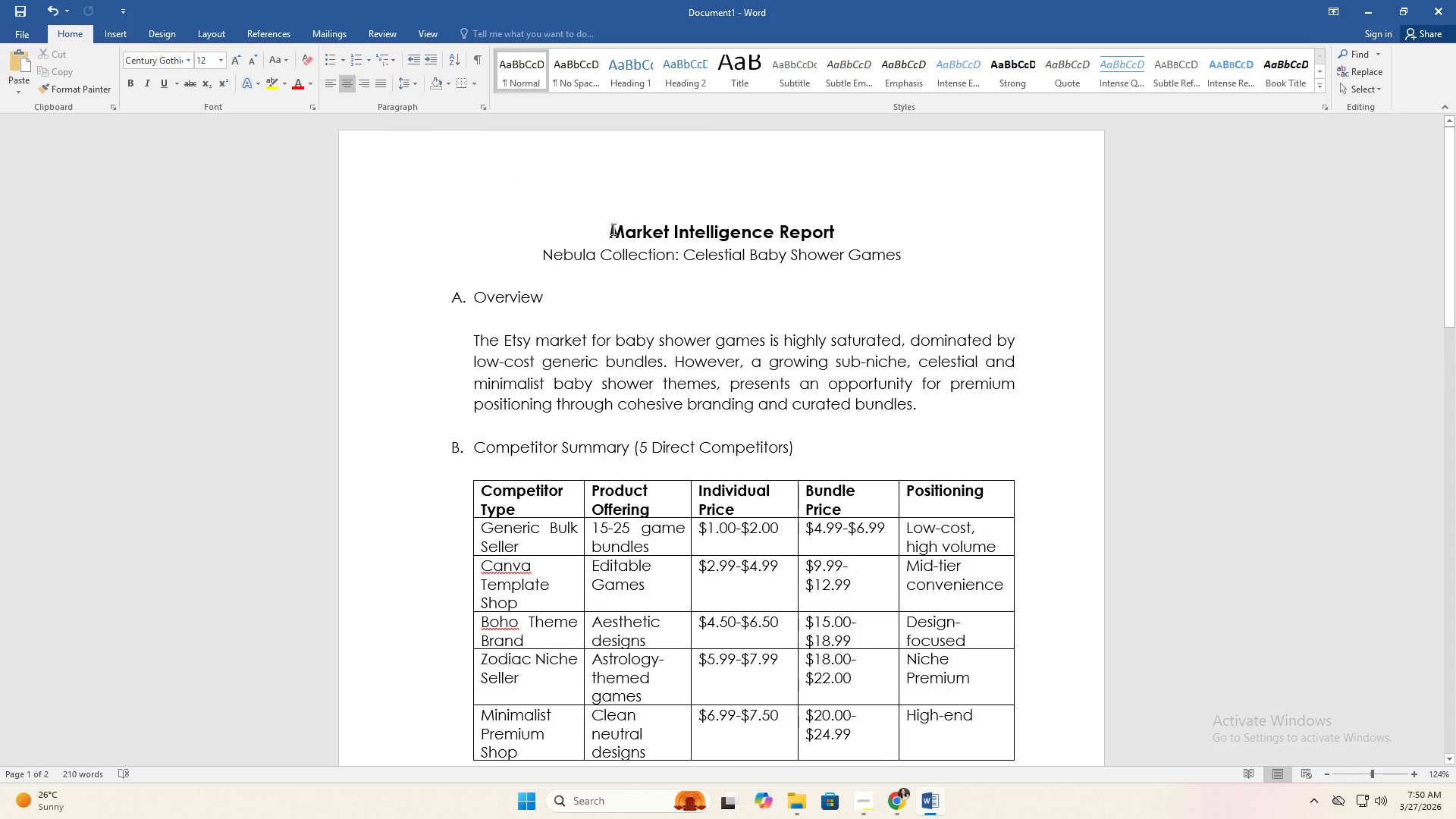 
key(Alt+Tab)
 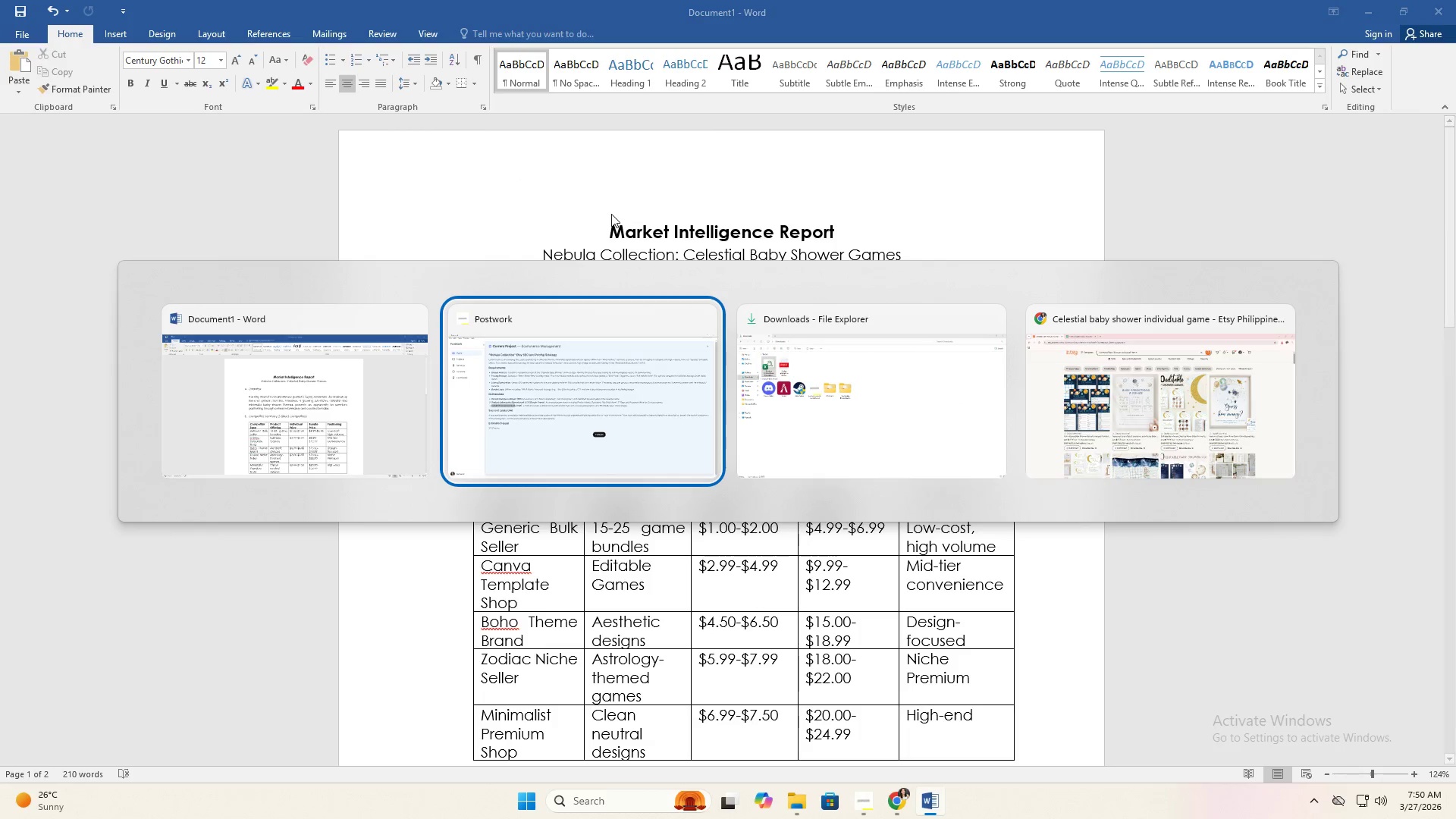 
key(Alt+Tab)